 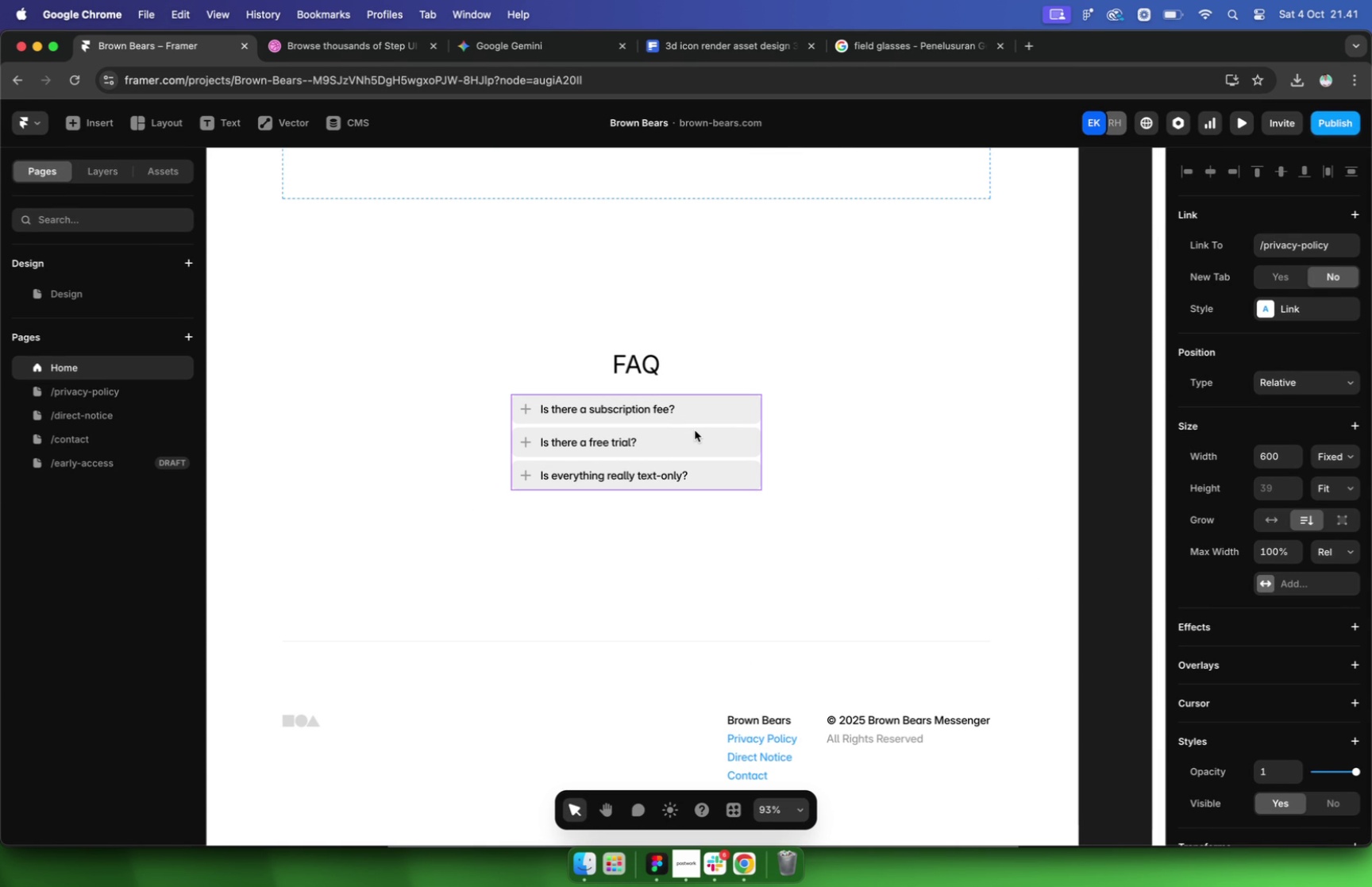 
left_click([691, 405])
 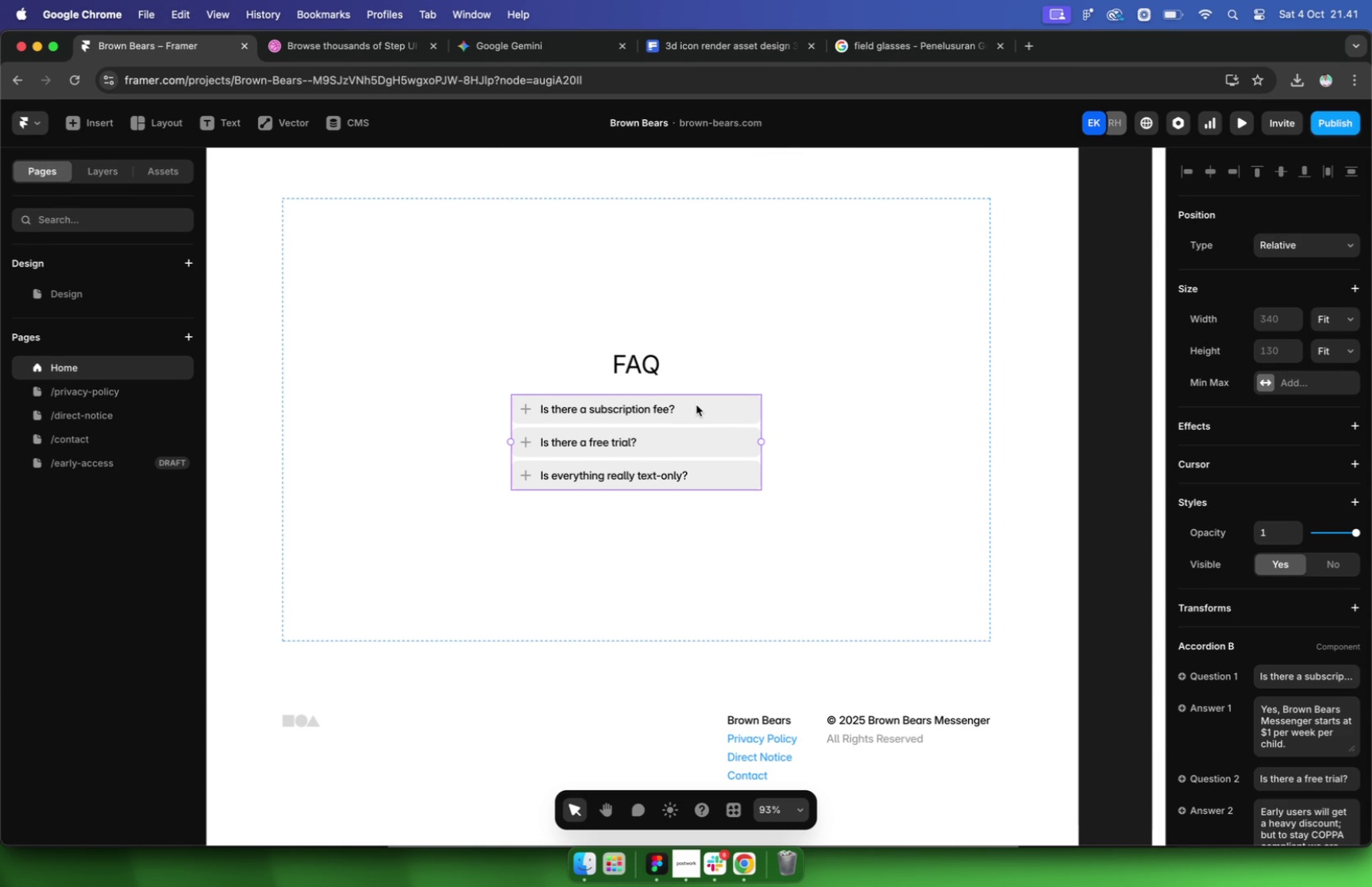 
scroll: coordinate [1287, 708], scroll_direction: down, amount: 46.0
 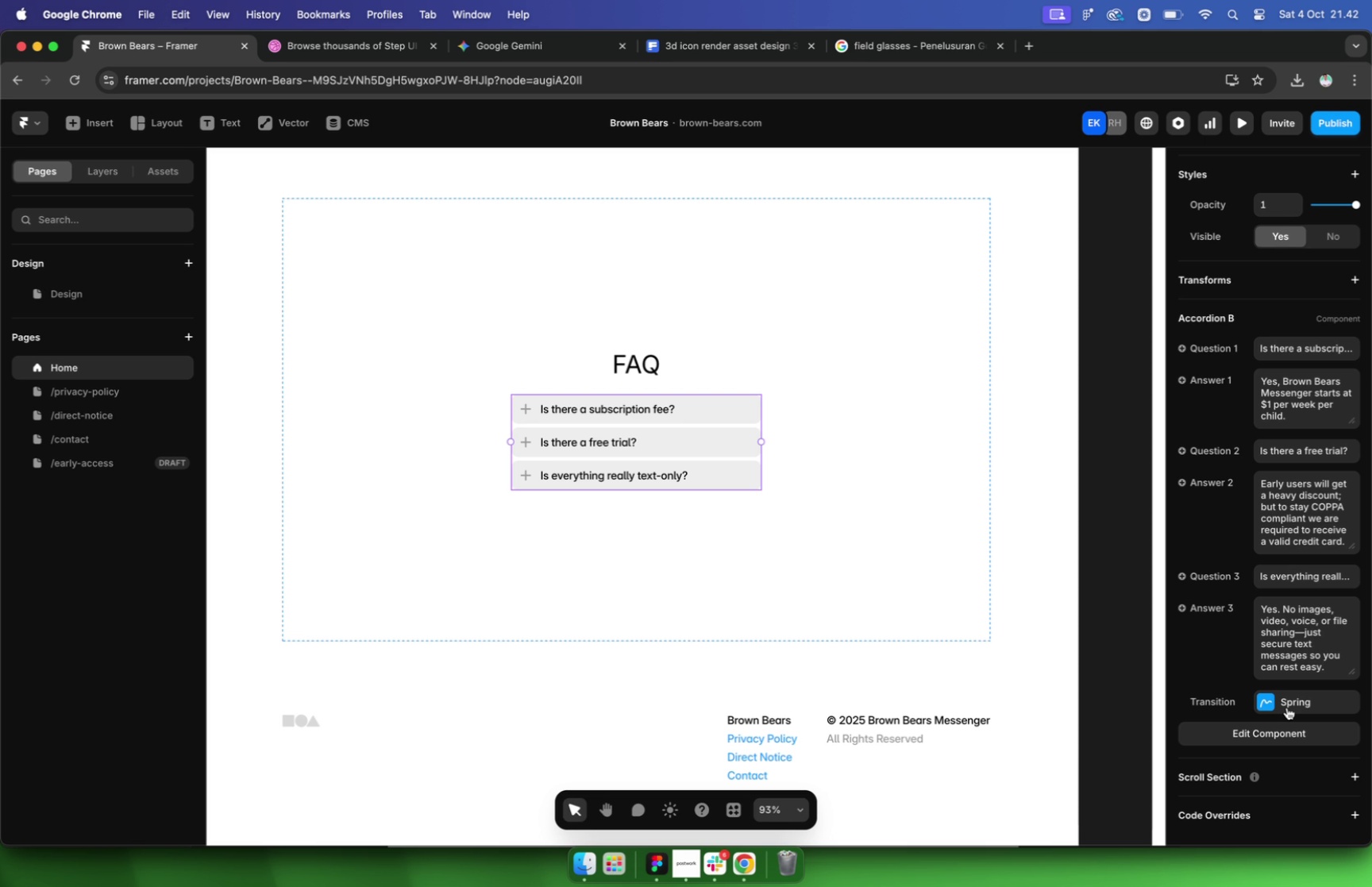 
wait(38.7)
 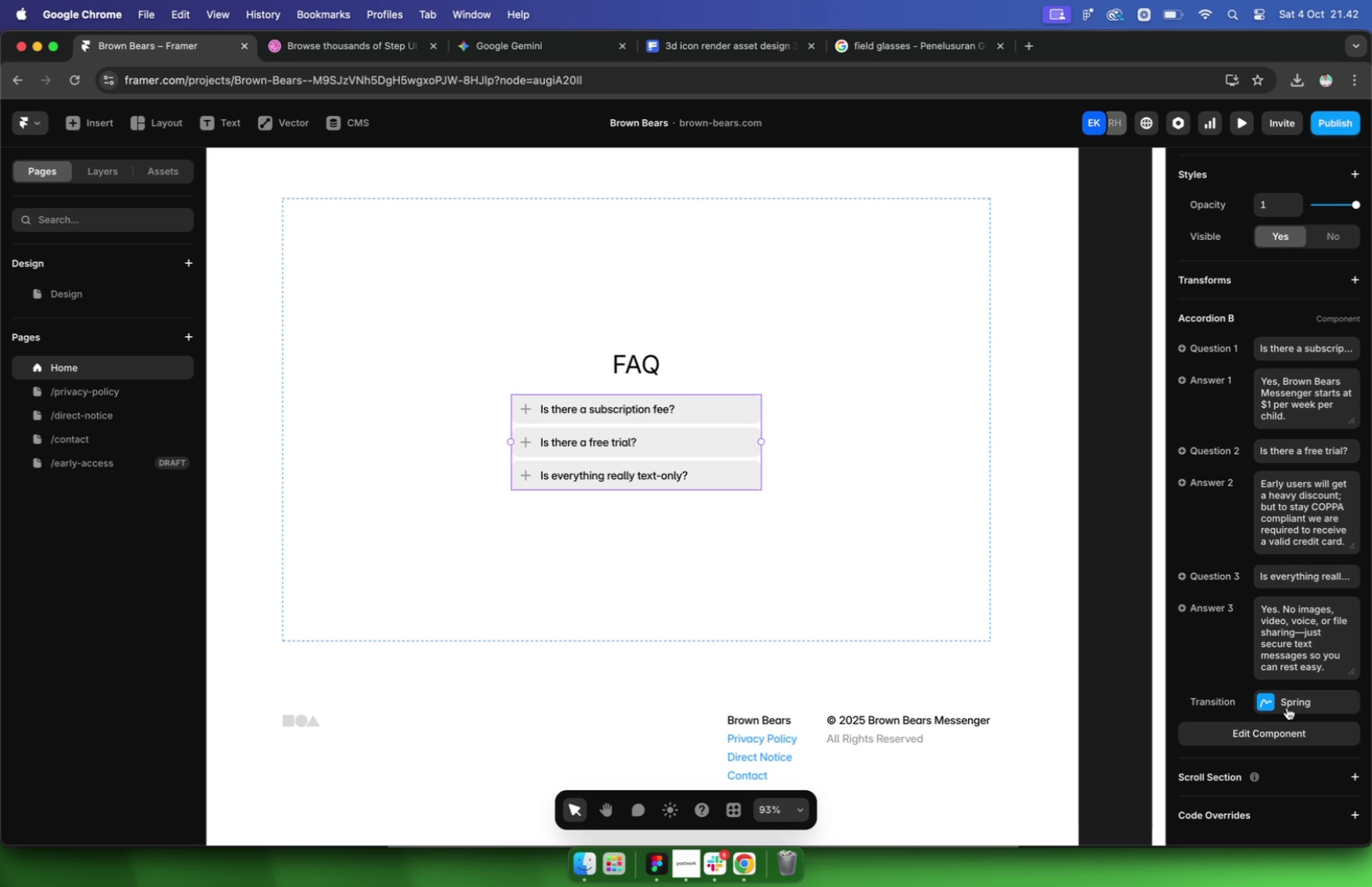 
left_click([1182, 382])
 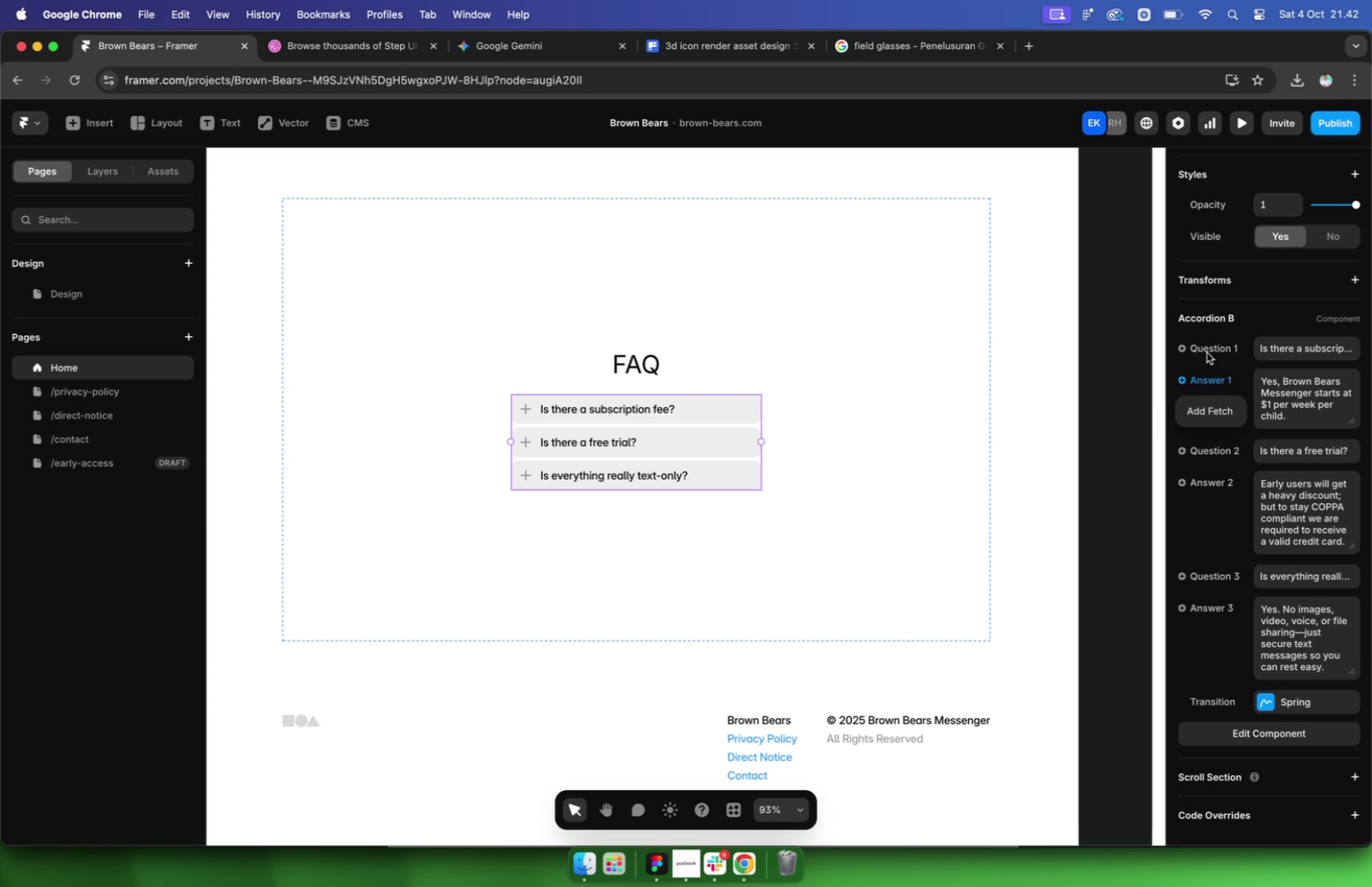 
left_click([1209, 362])
 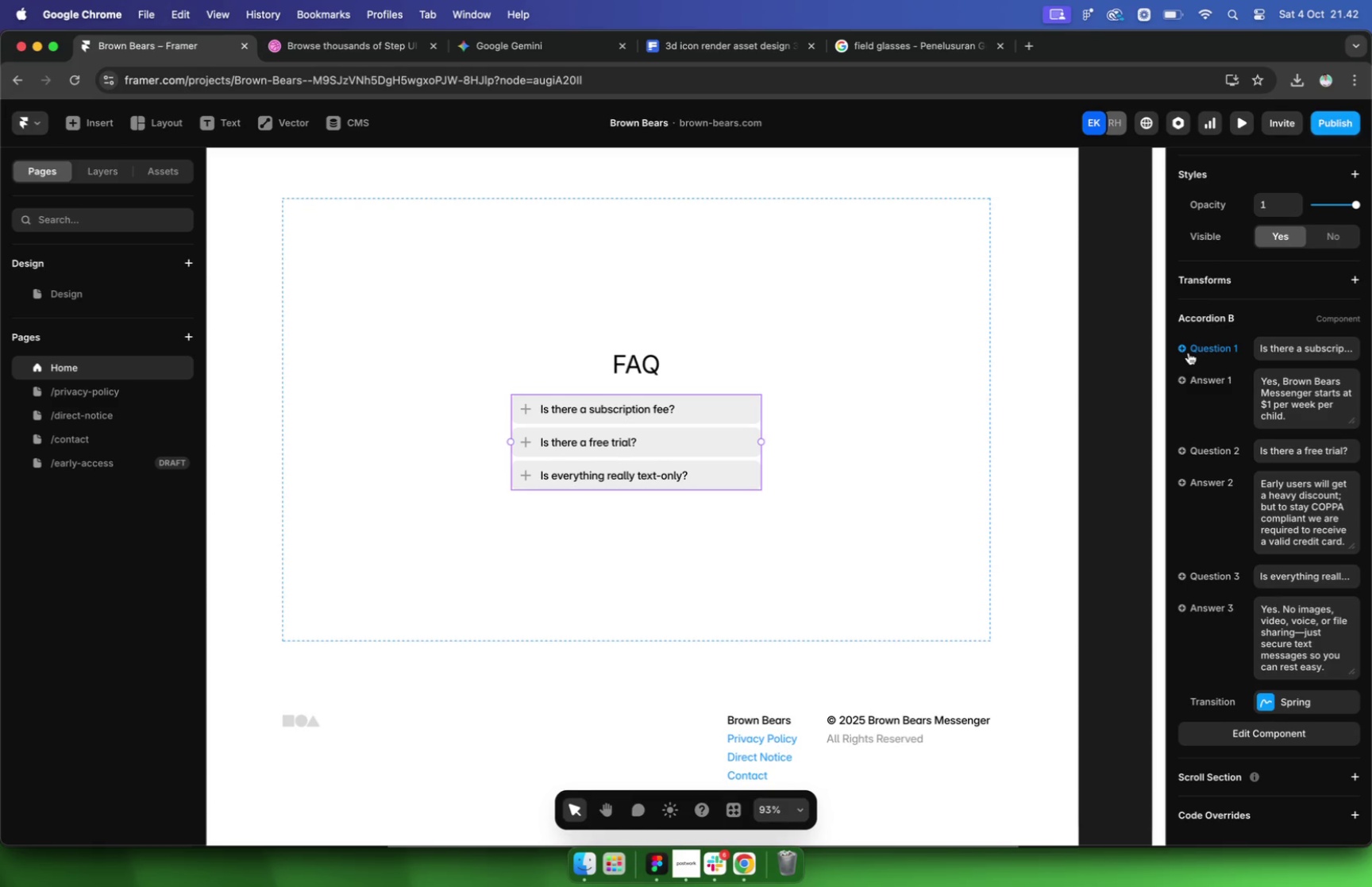 
scroll: coordinate [1265, 504], scroll_direction: down, amount: 10.0
 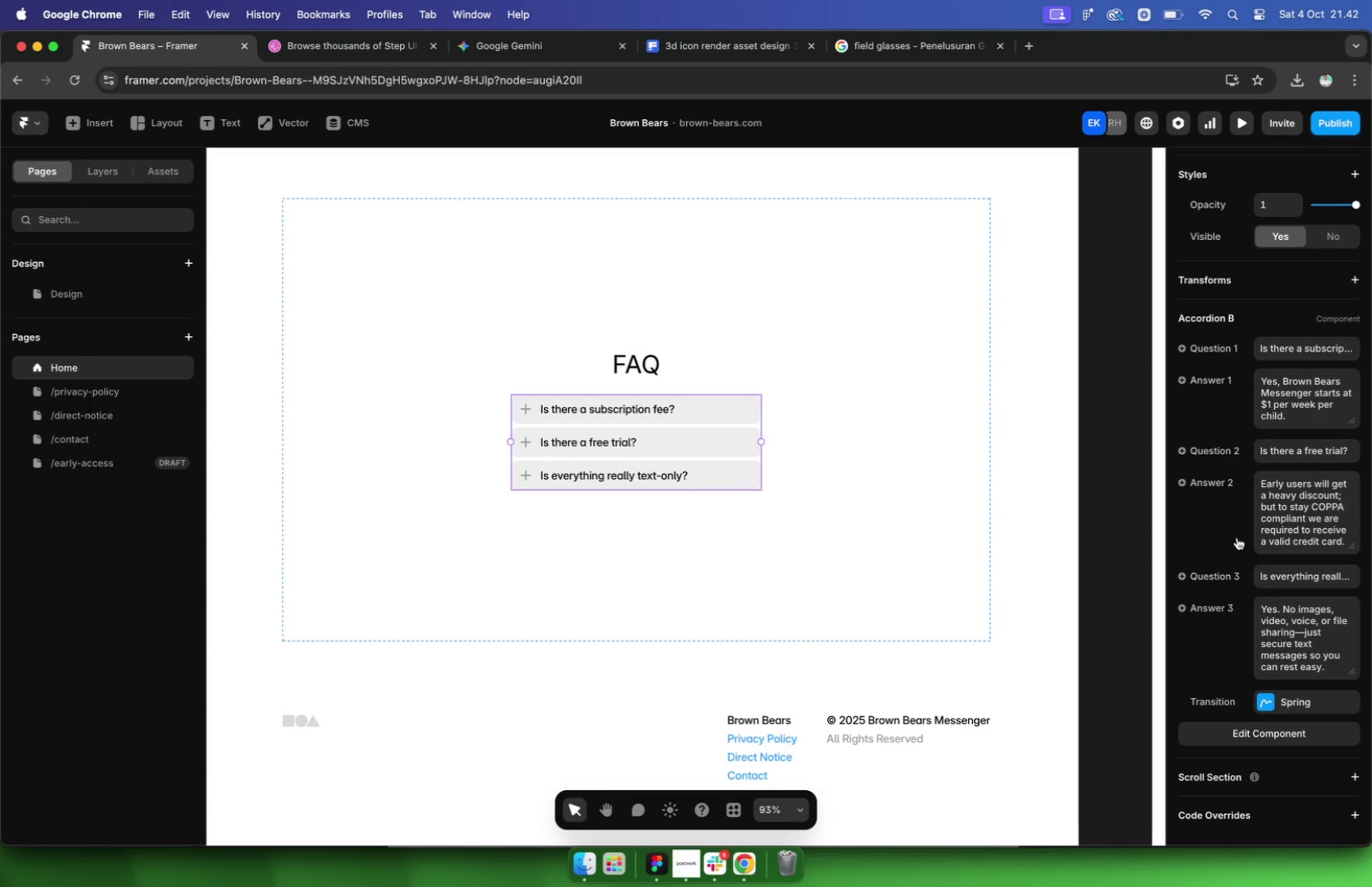 
left_click([1039, 478])
 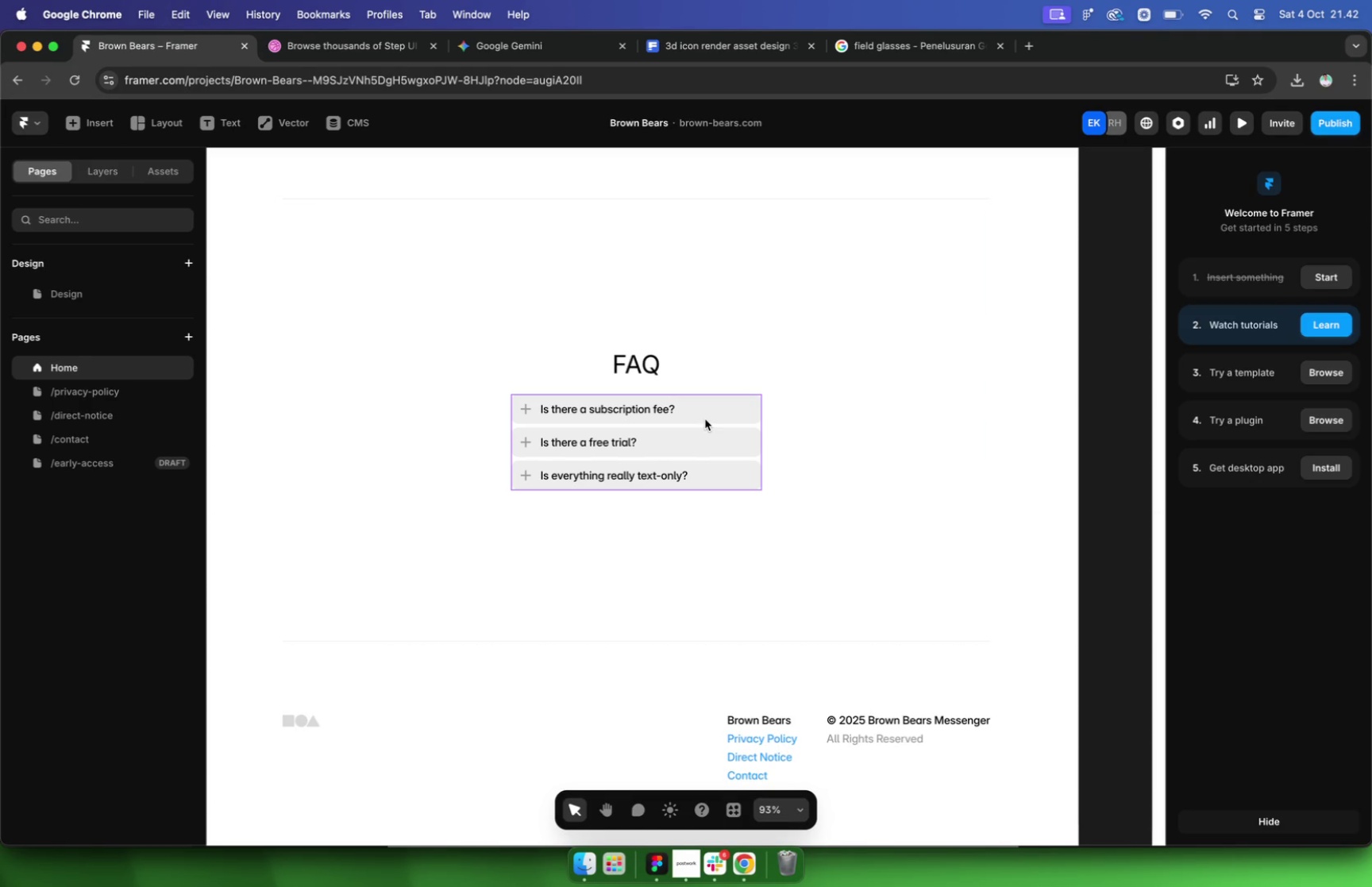 
left_click([705, 419])
 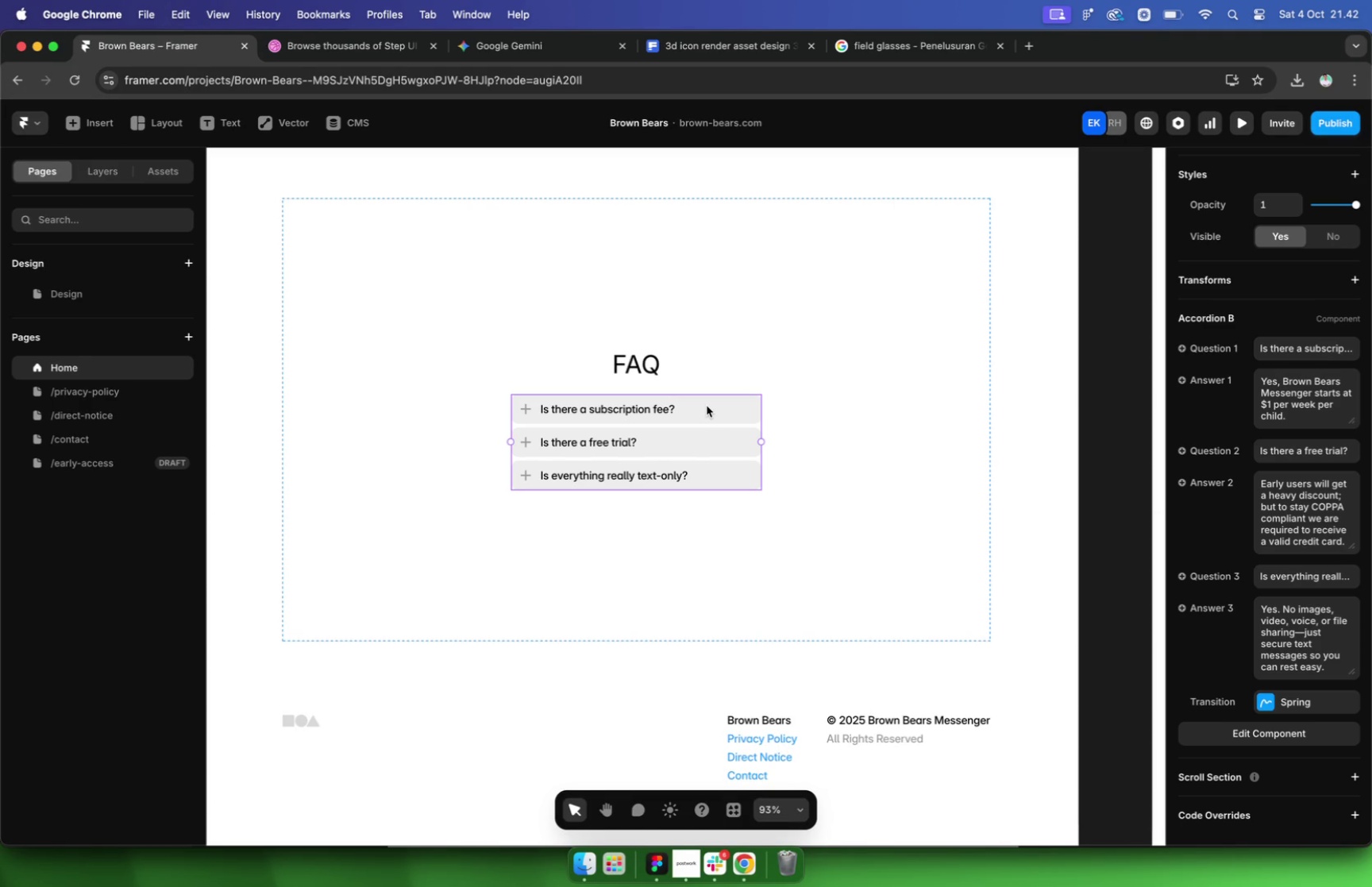 
left_click([707, 406])
 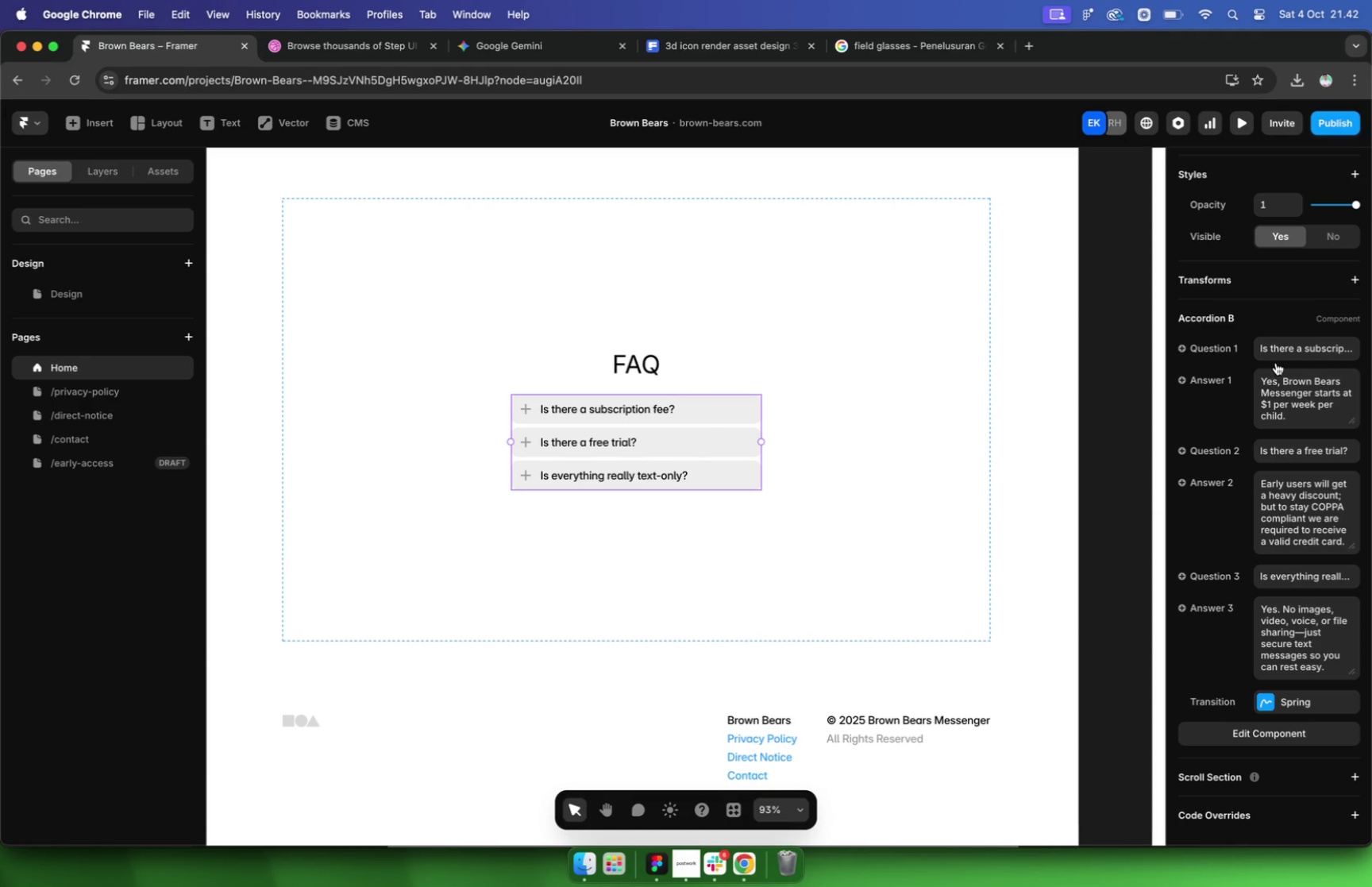 
left_click([1275, 362])
 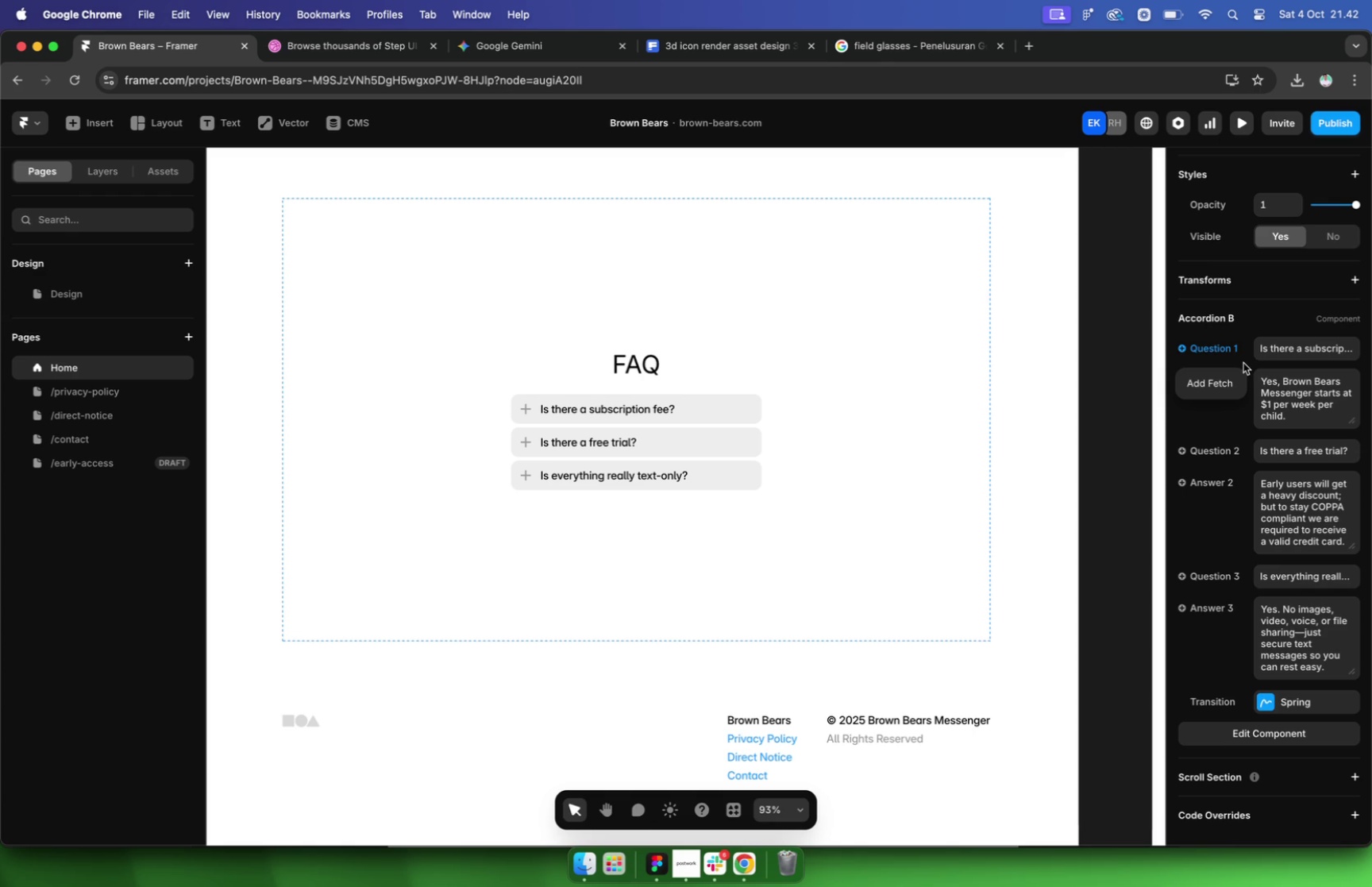 
left_click([1216, 379])
 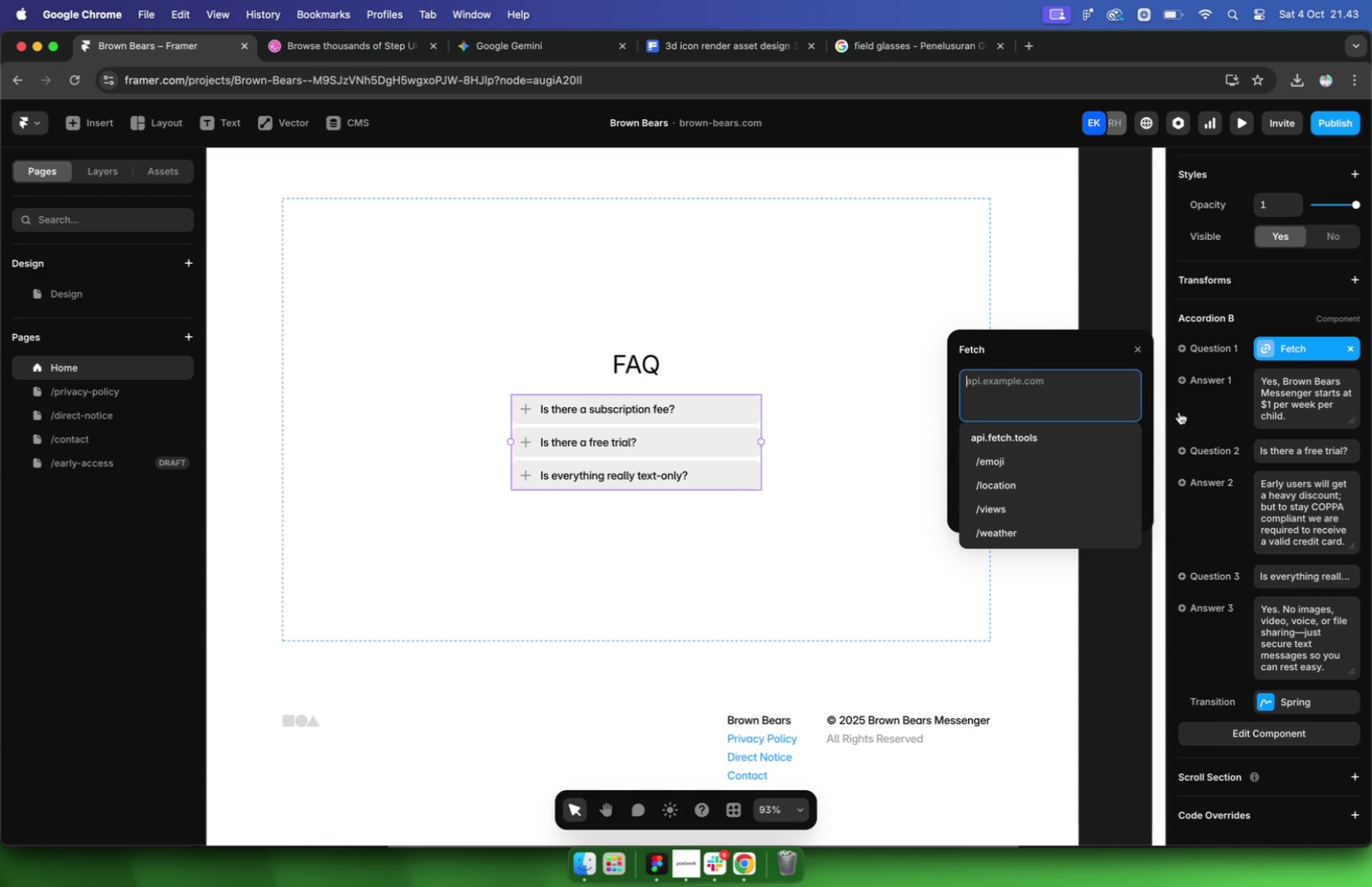 
wait(7.13)
 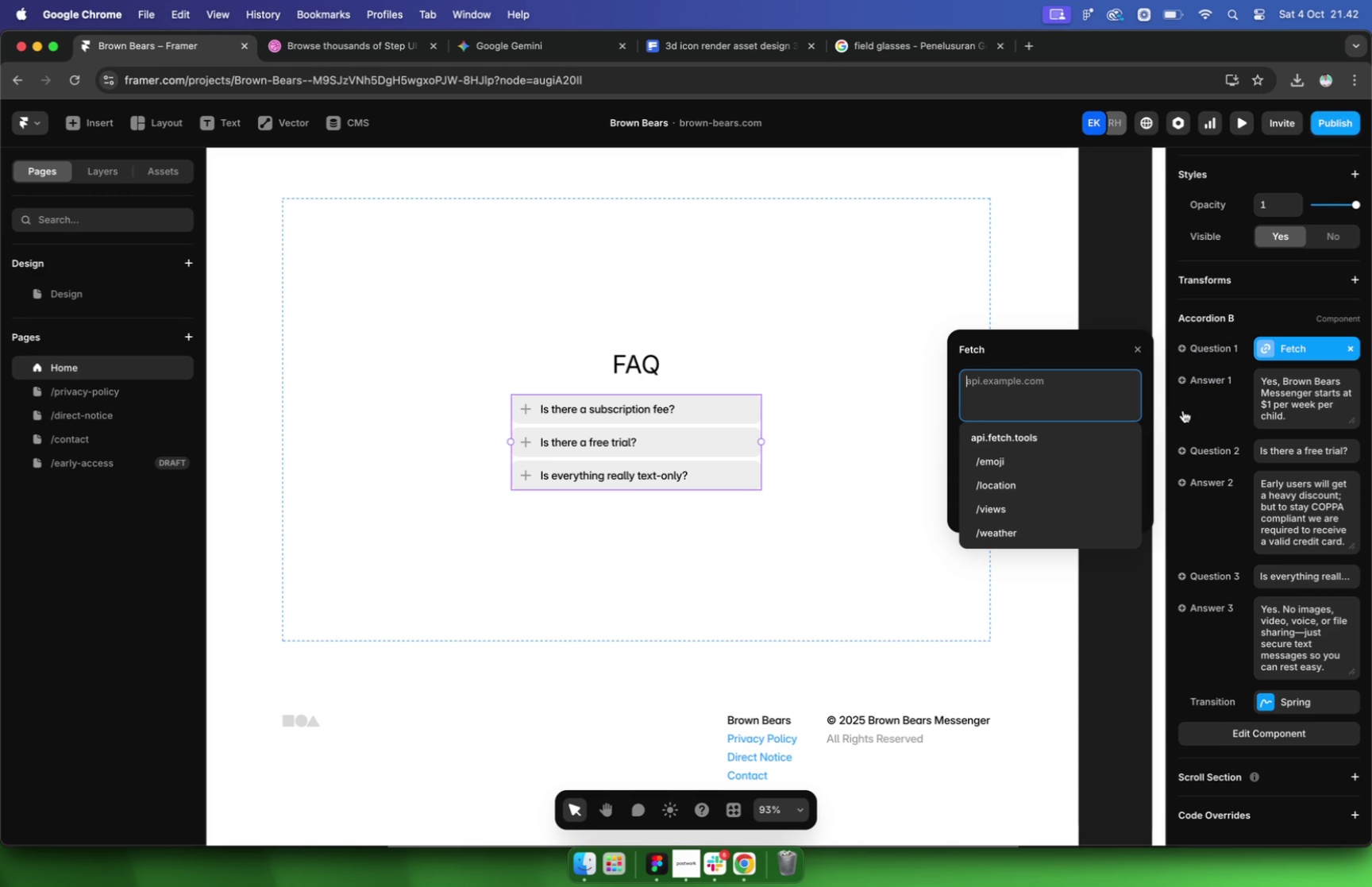 
left_click([1129, 286])
 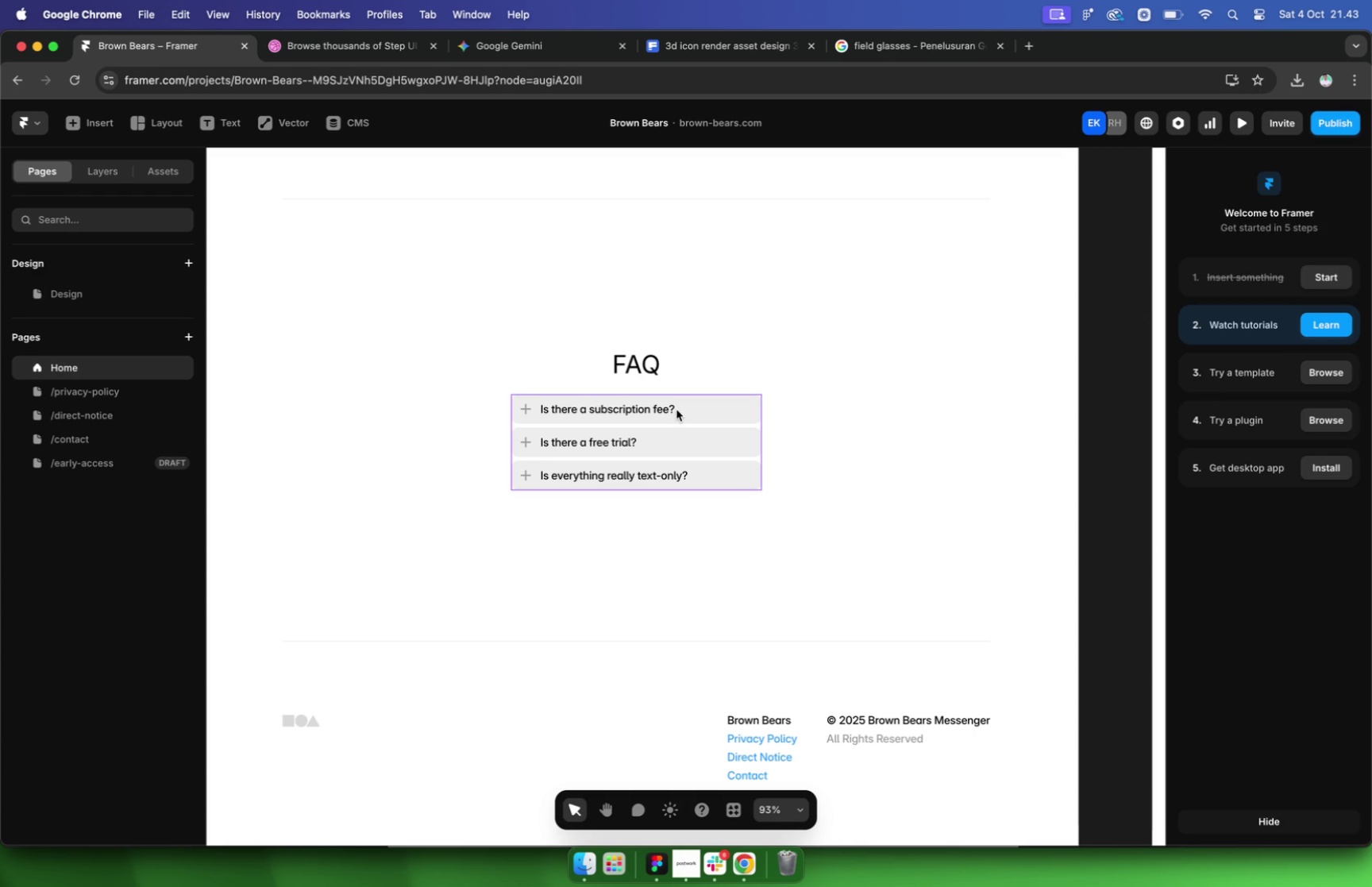 
left_click([676, 410])
 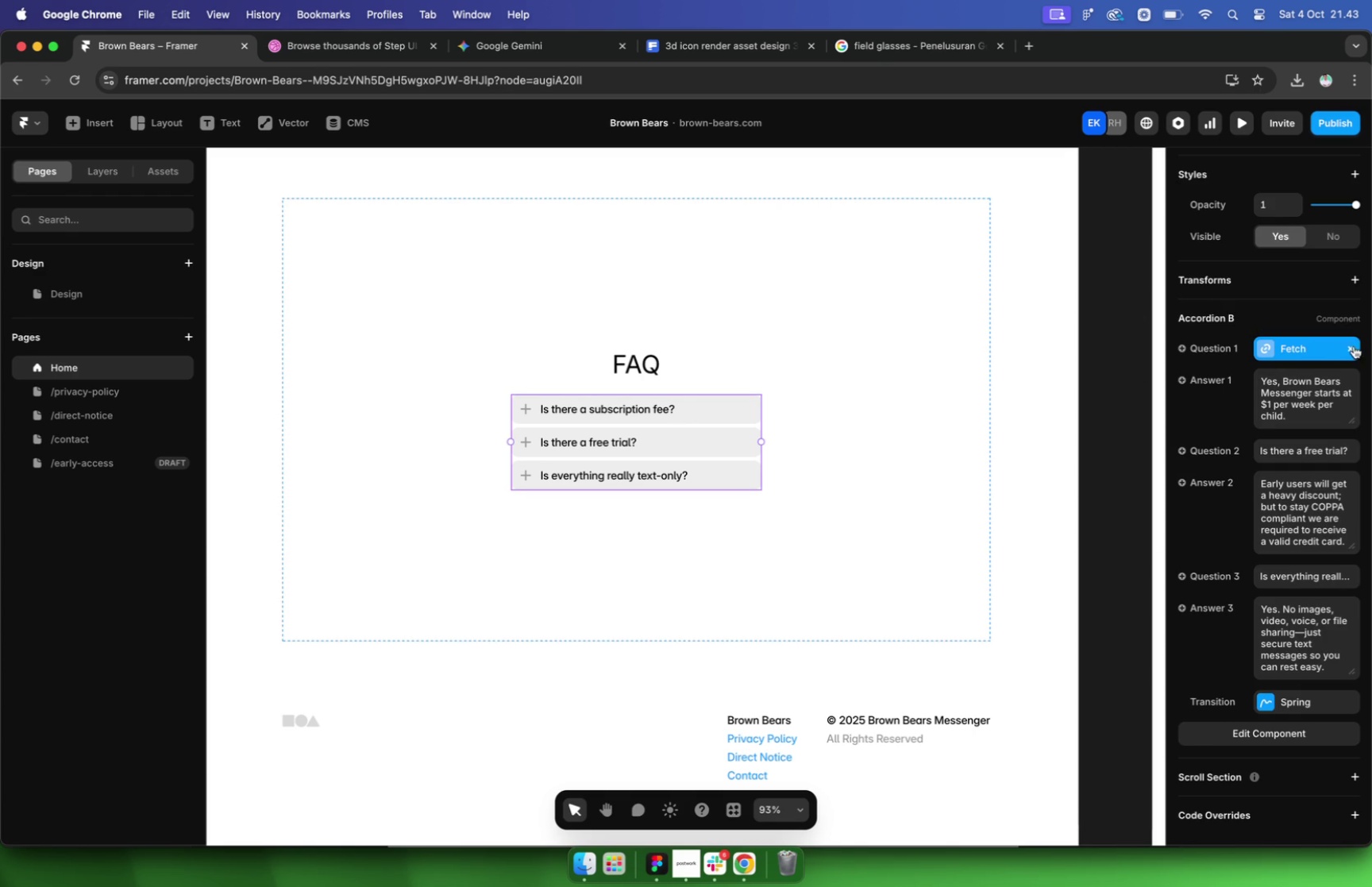 
left_click([1353, 347])
 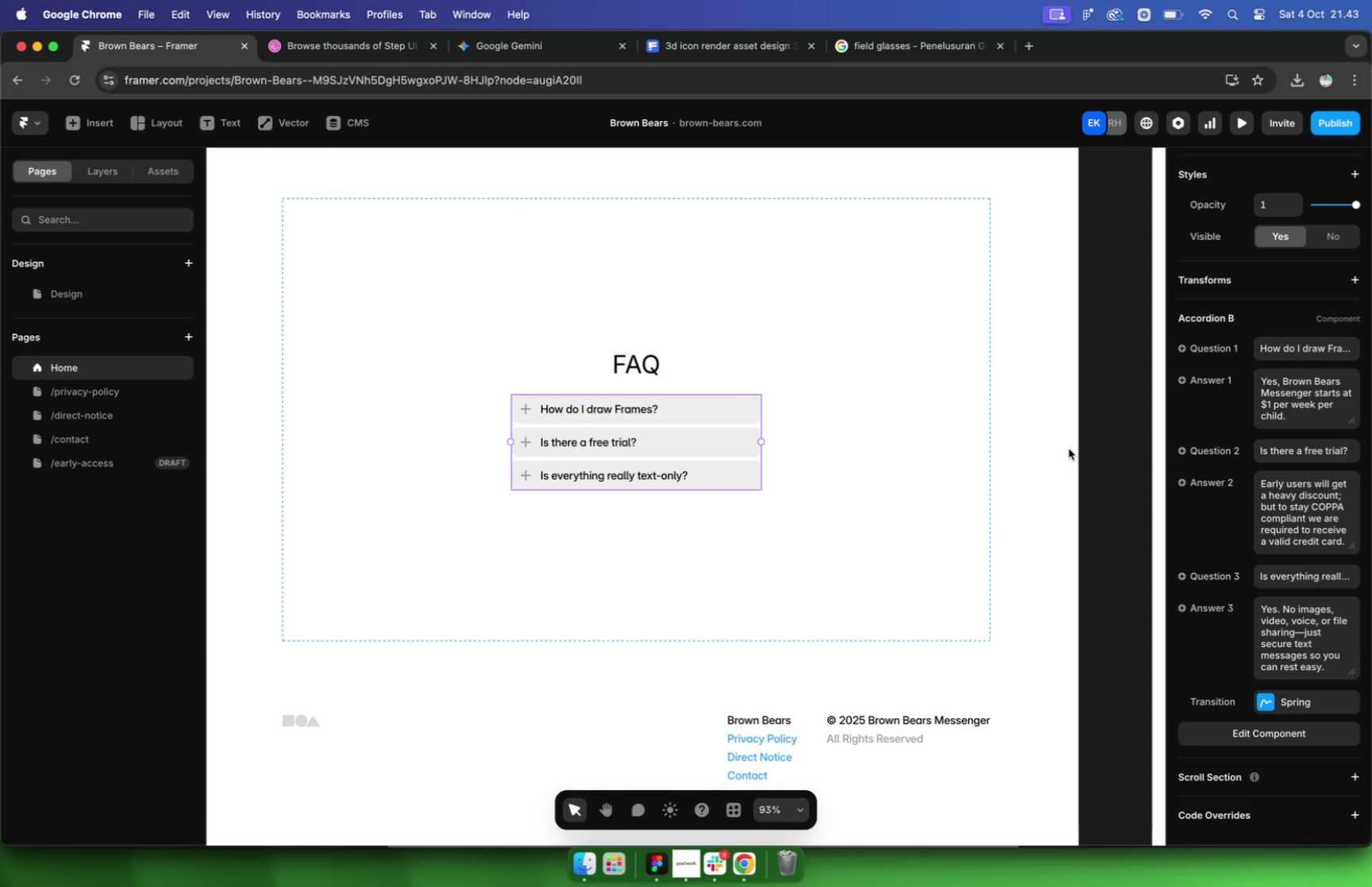 
wait(5.47)
 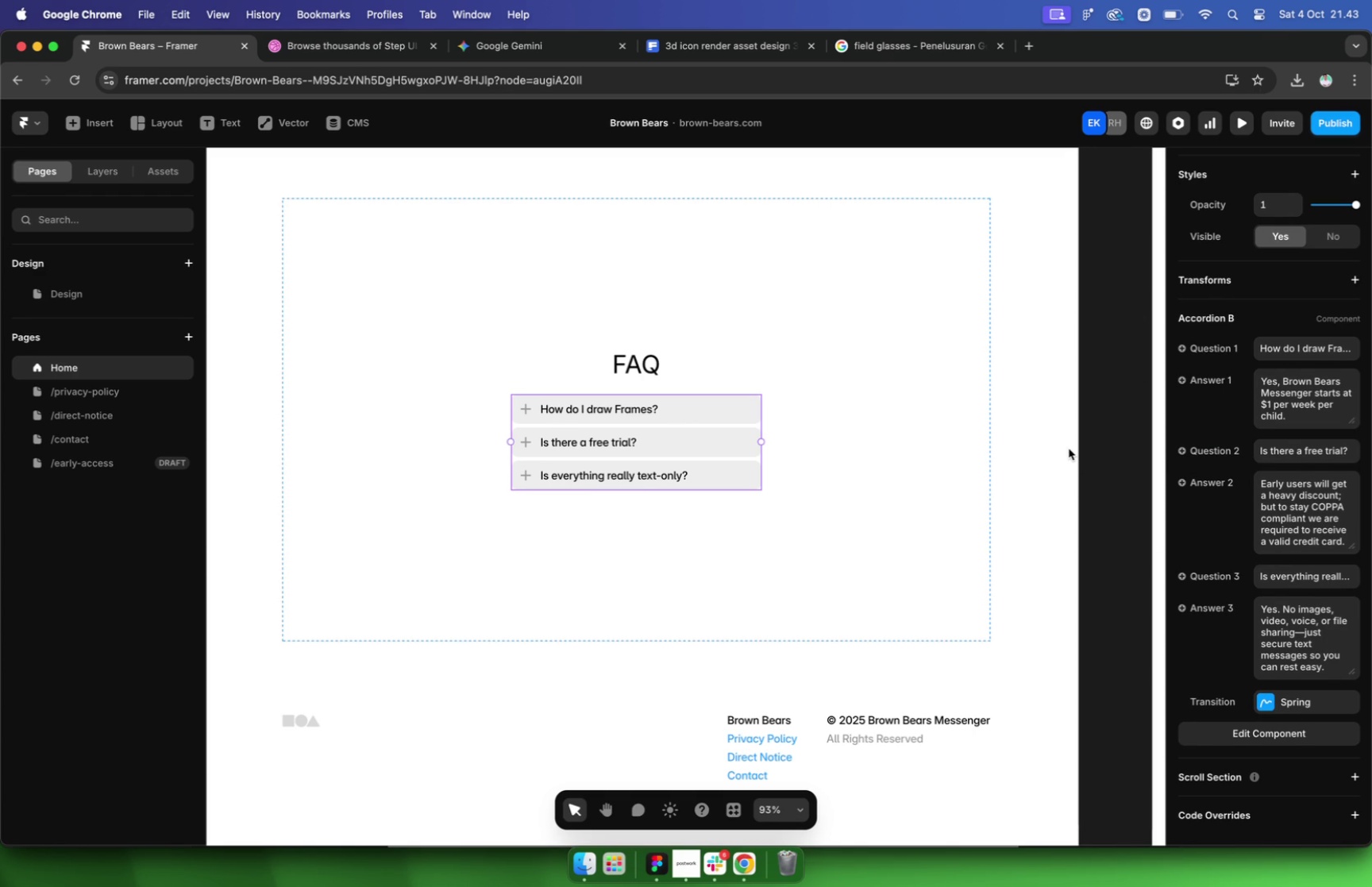 
left_click([690, 414])
 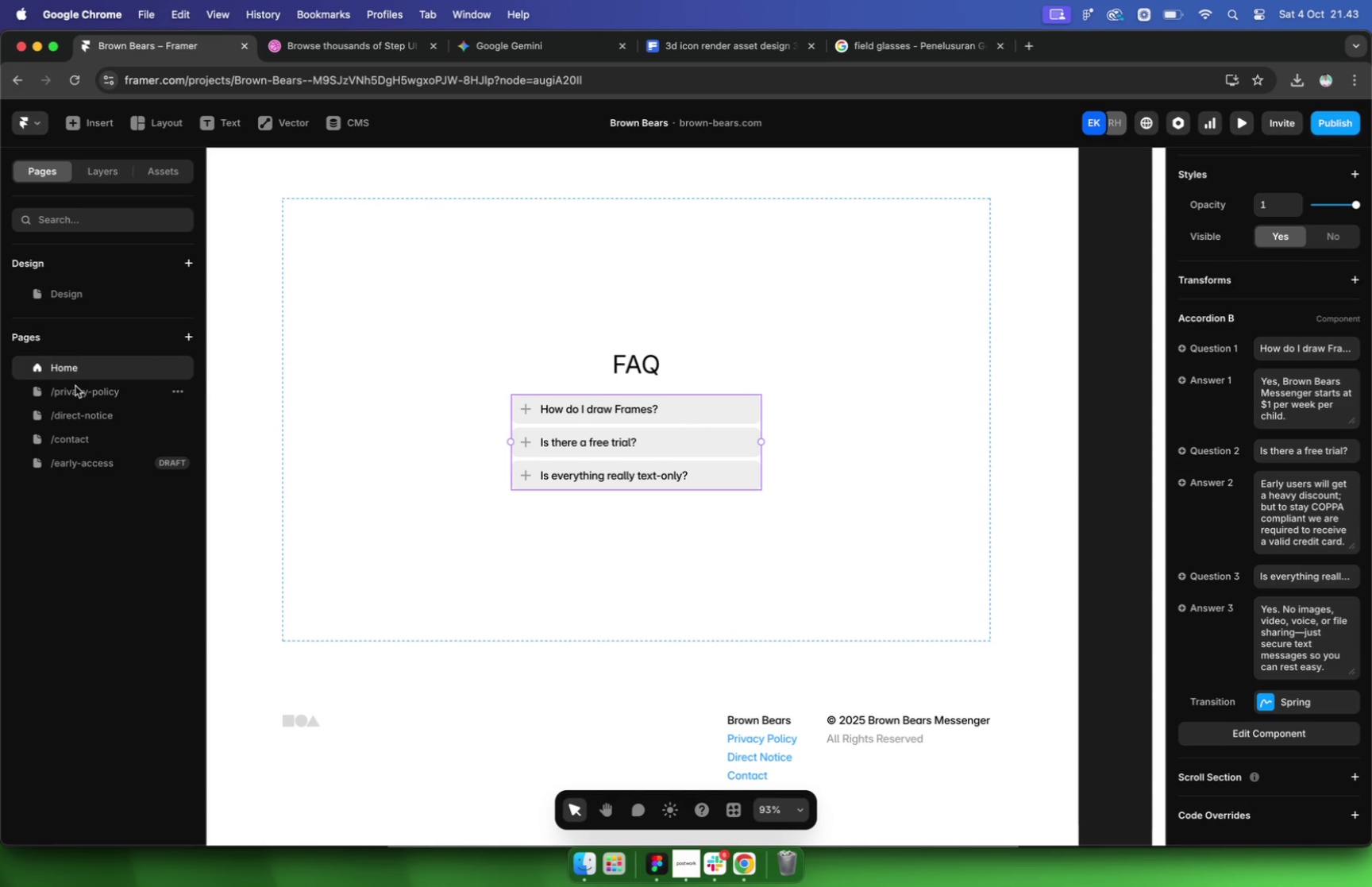 
double_click([75, 386])
 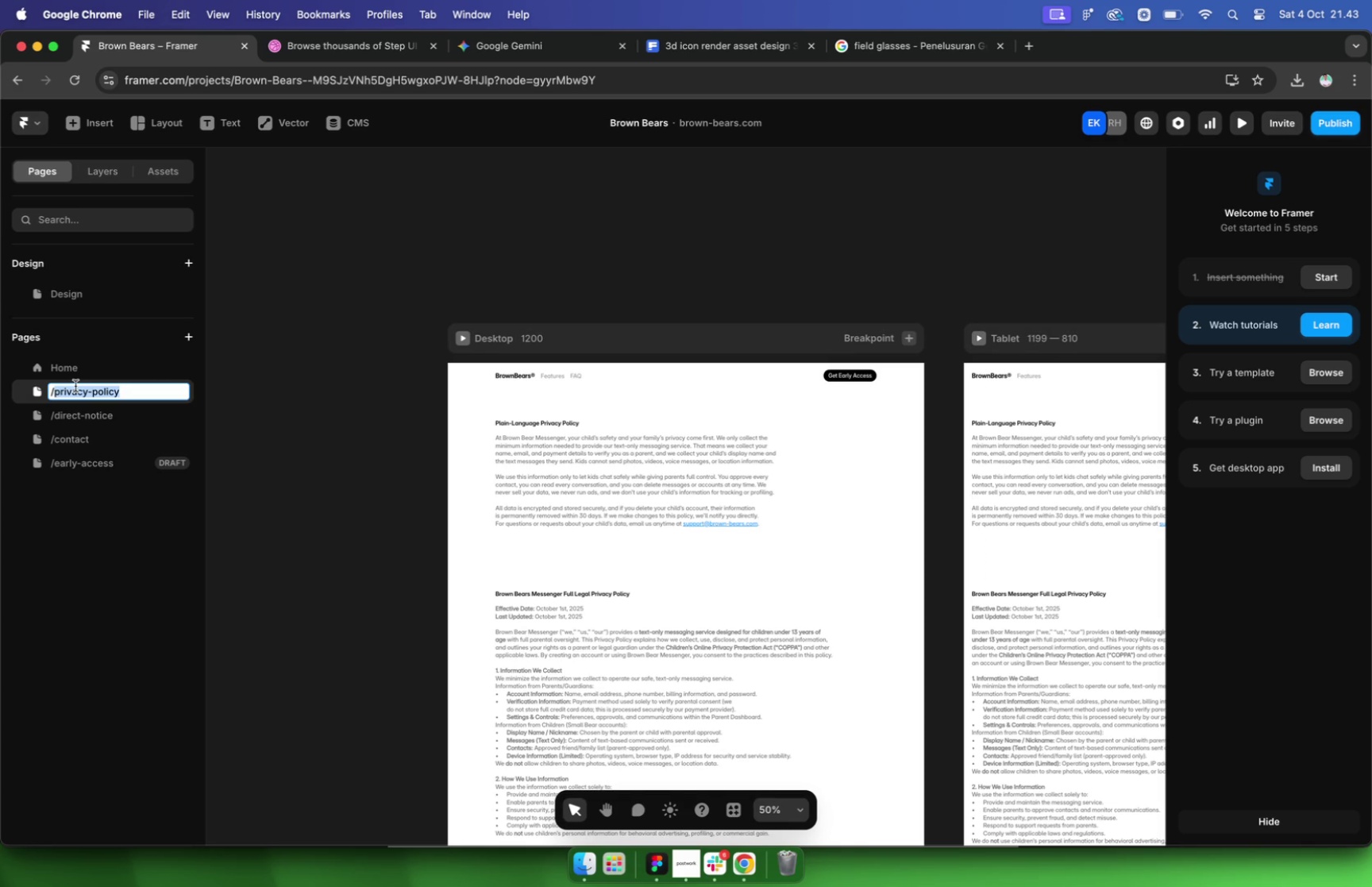 
left_click([334, 388])